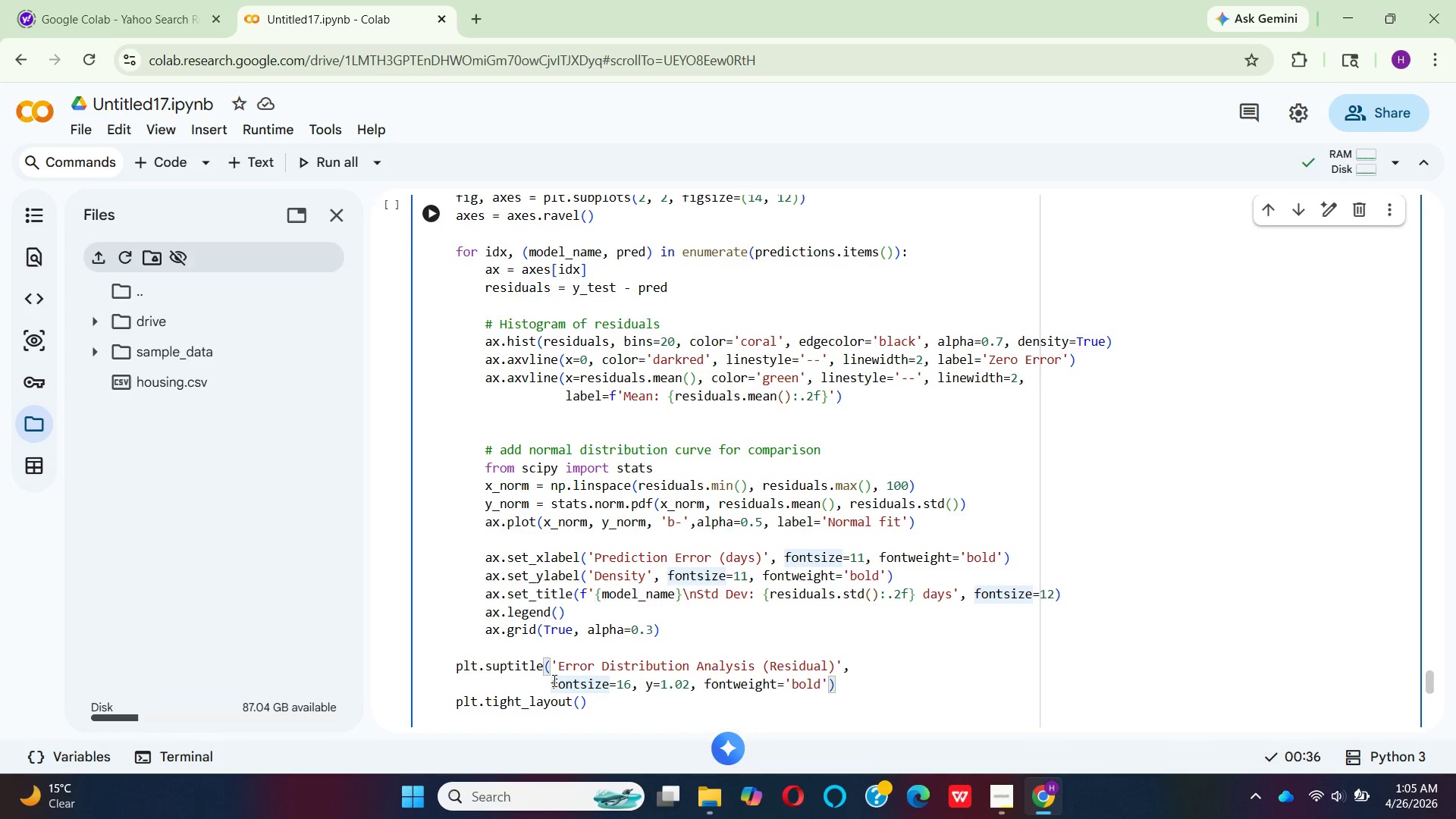 
key(Backspace)
 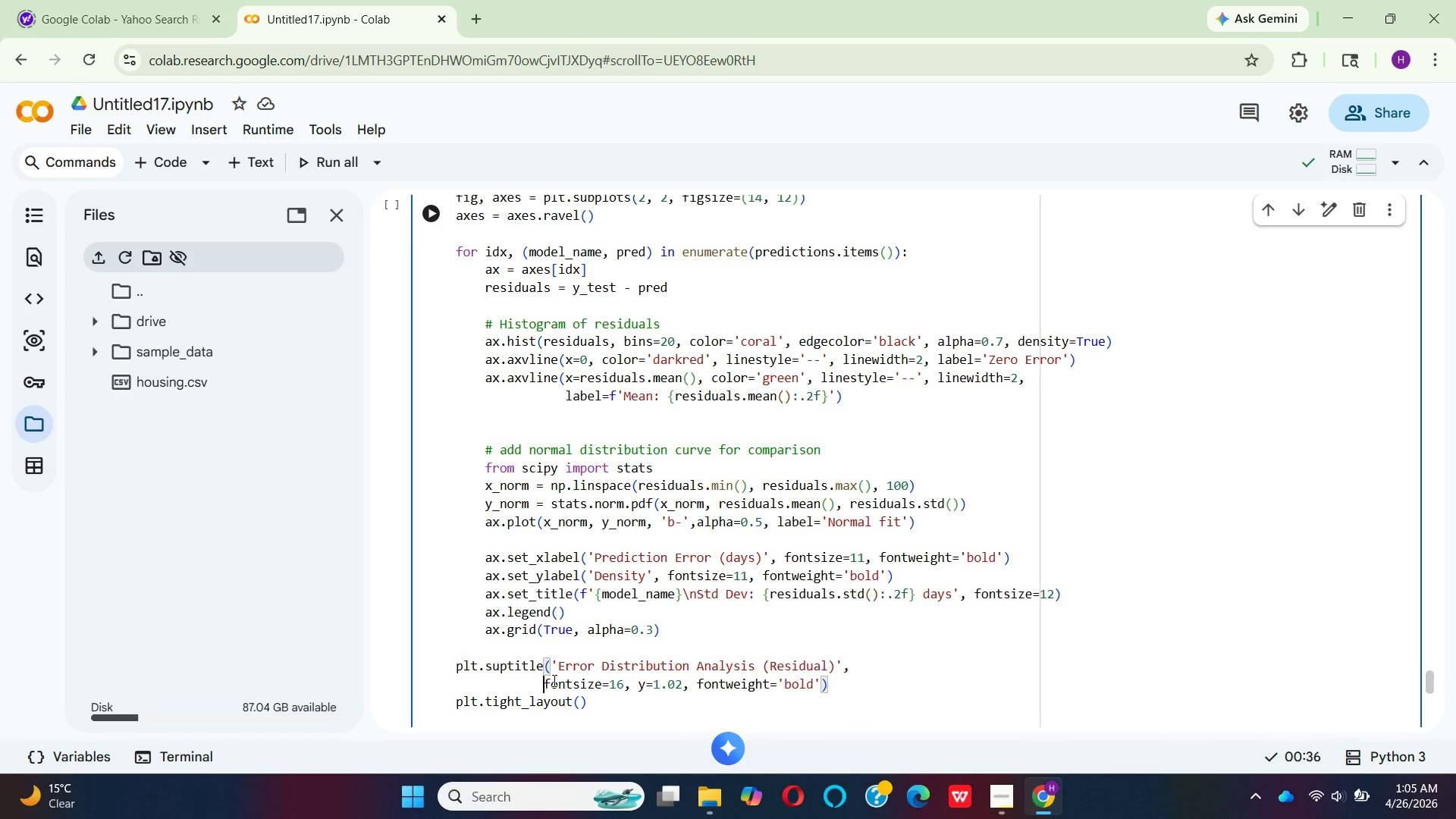 
key(Backspace)
 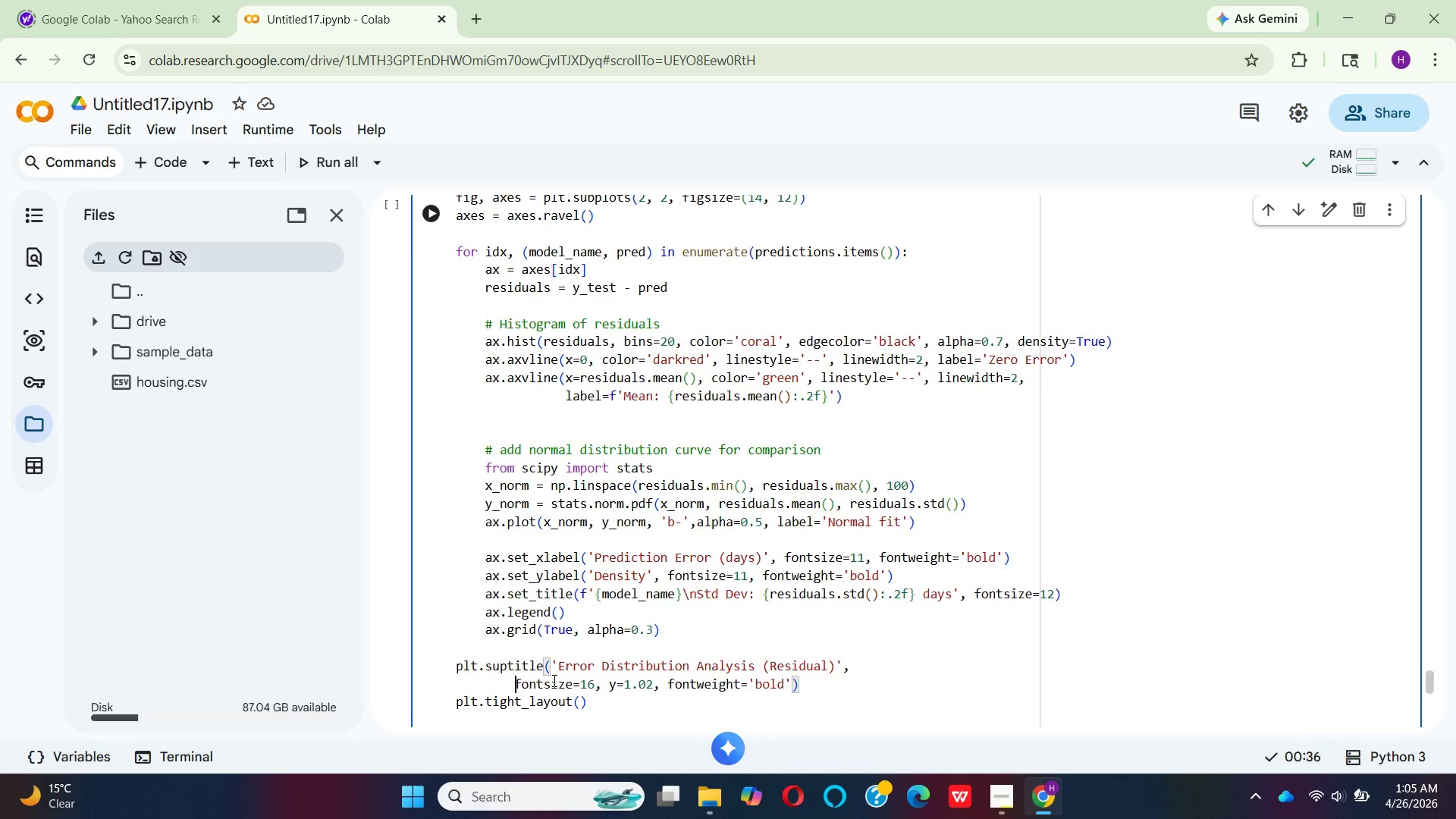 
key(Backspace)
 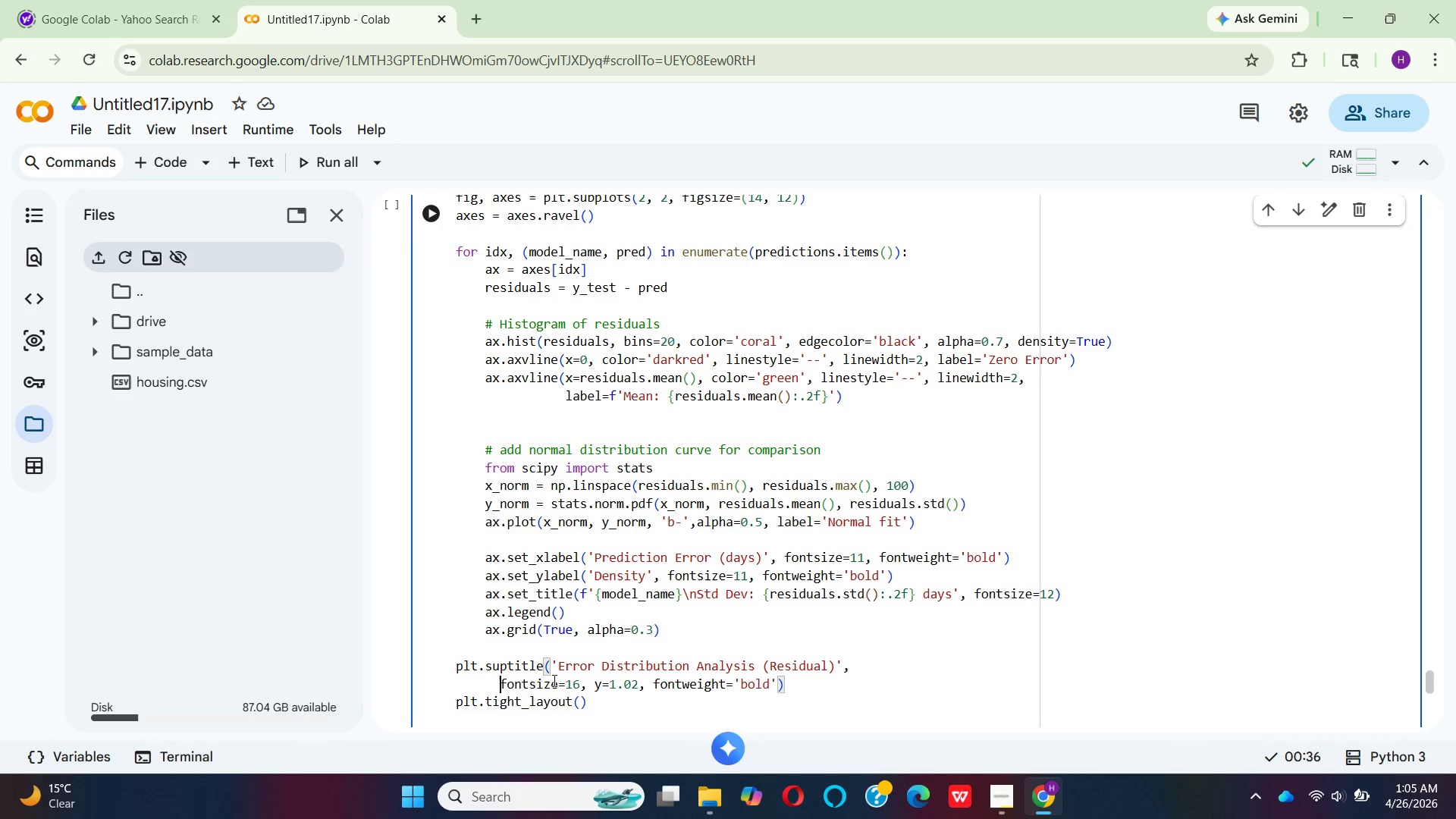 
key(Backspace)
 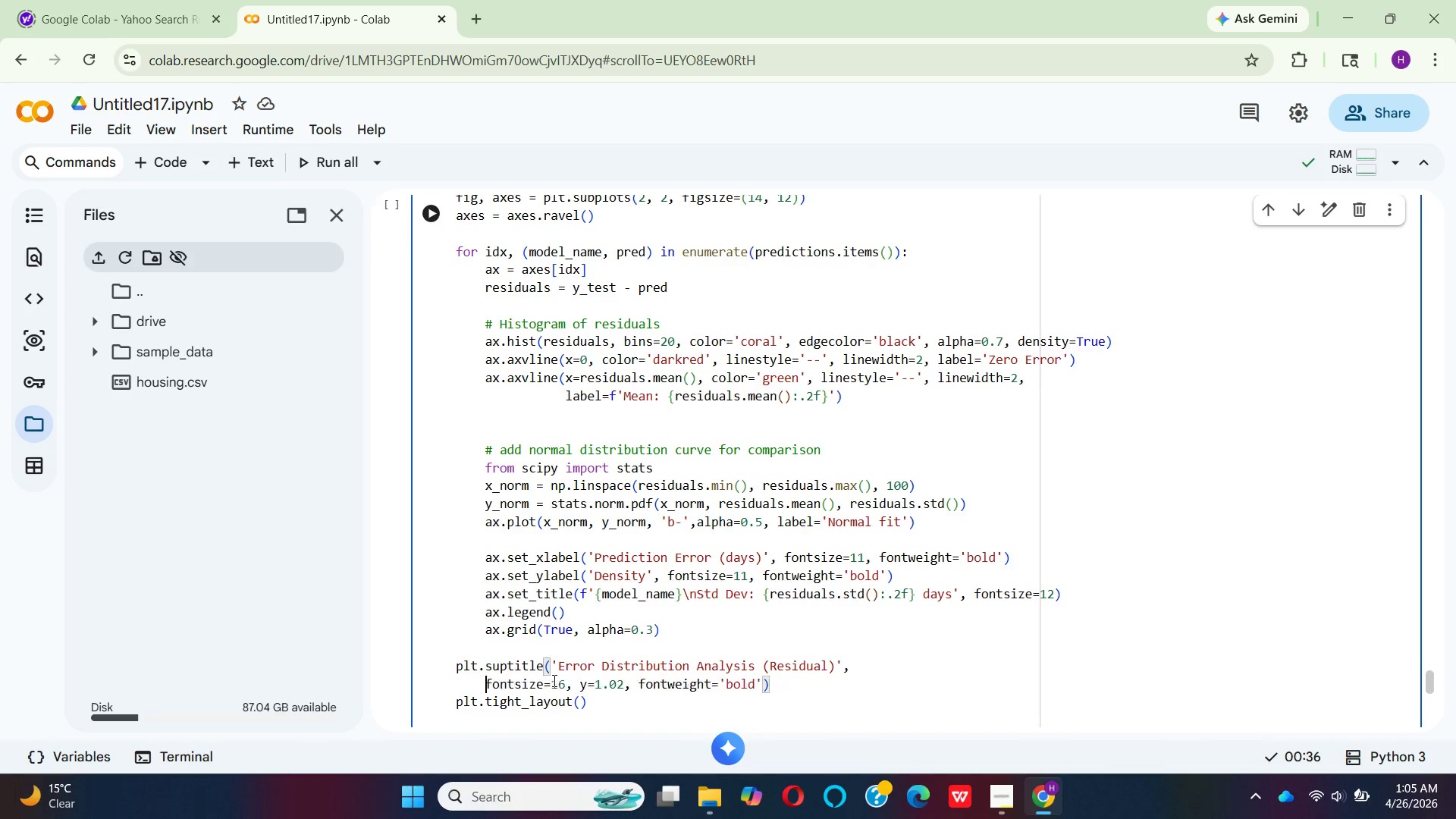 
key(Backspace)
 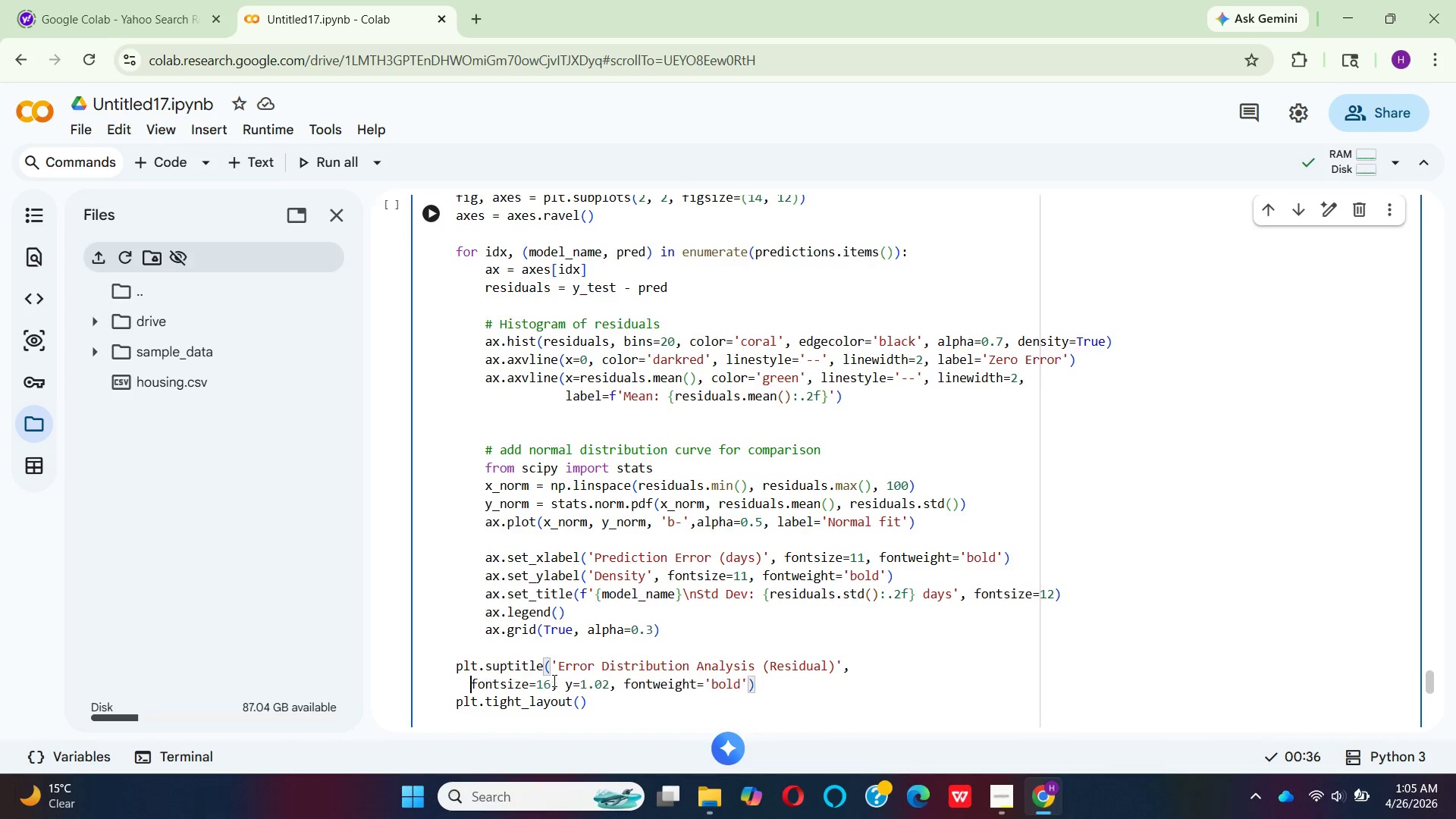 
key(Backspace)
 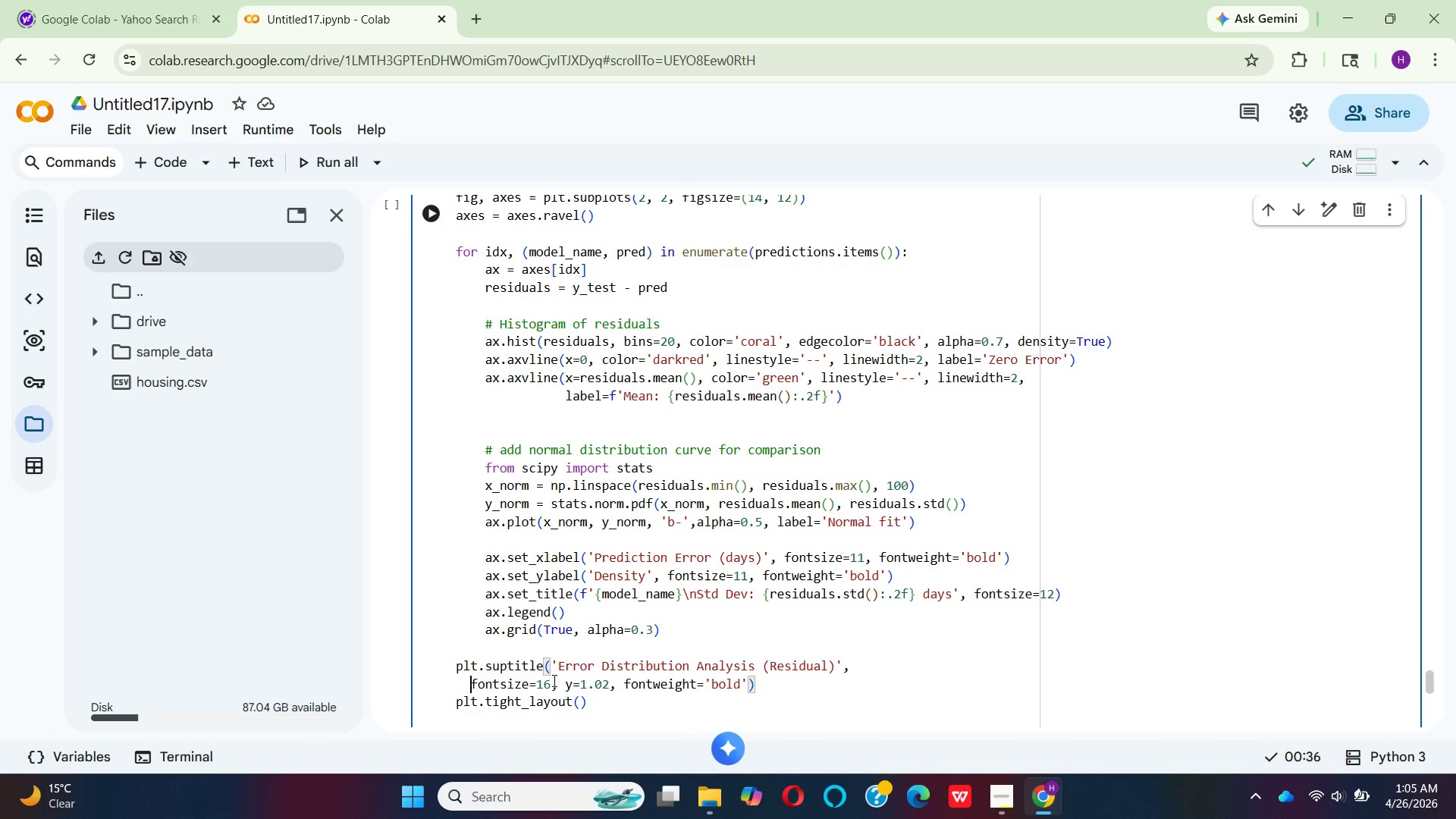 
key(Backspace)
 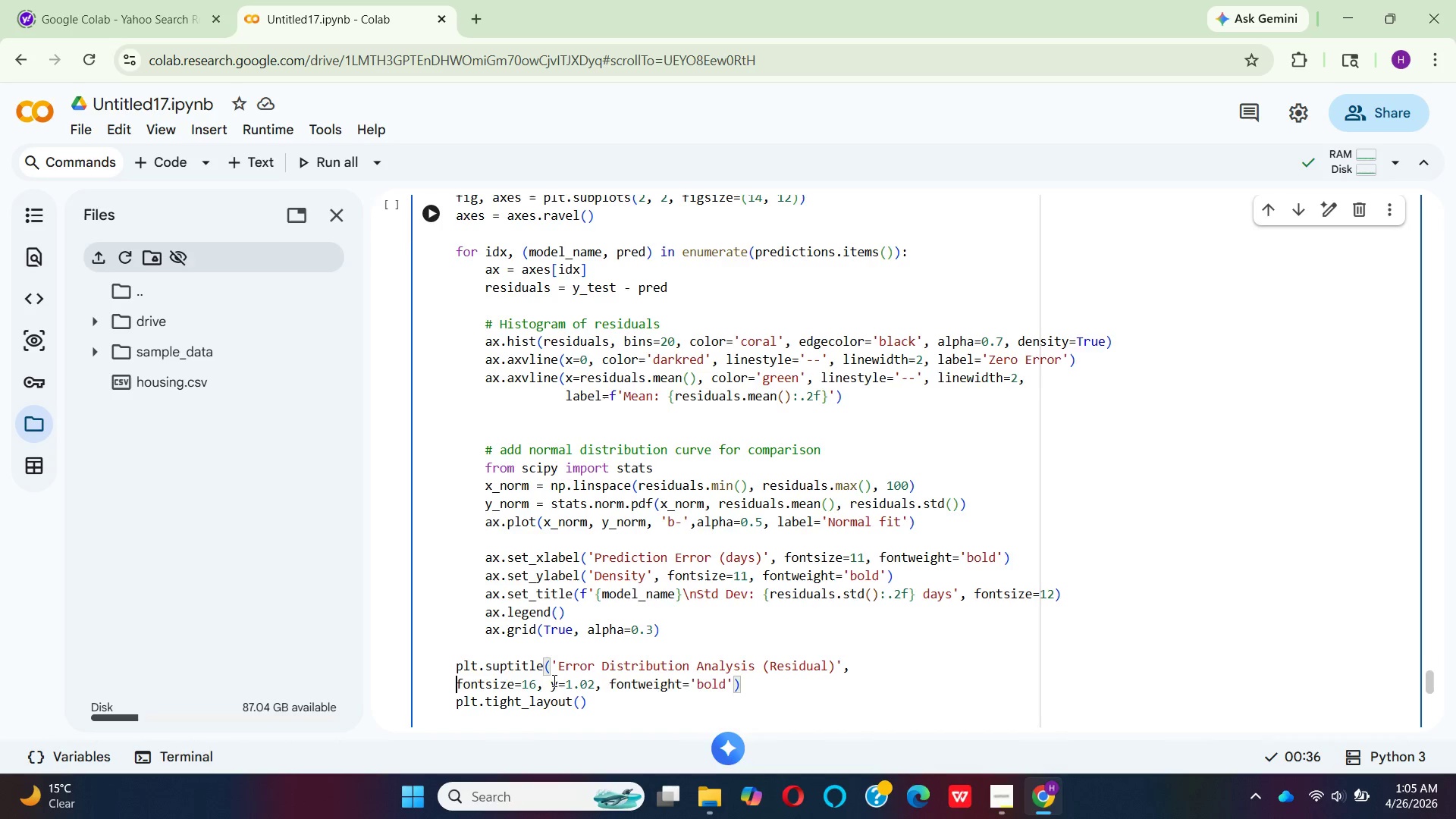 
key(Backspace)
 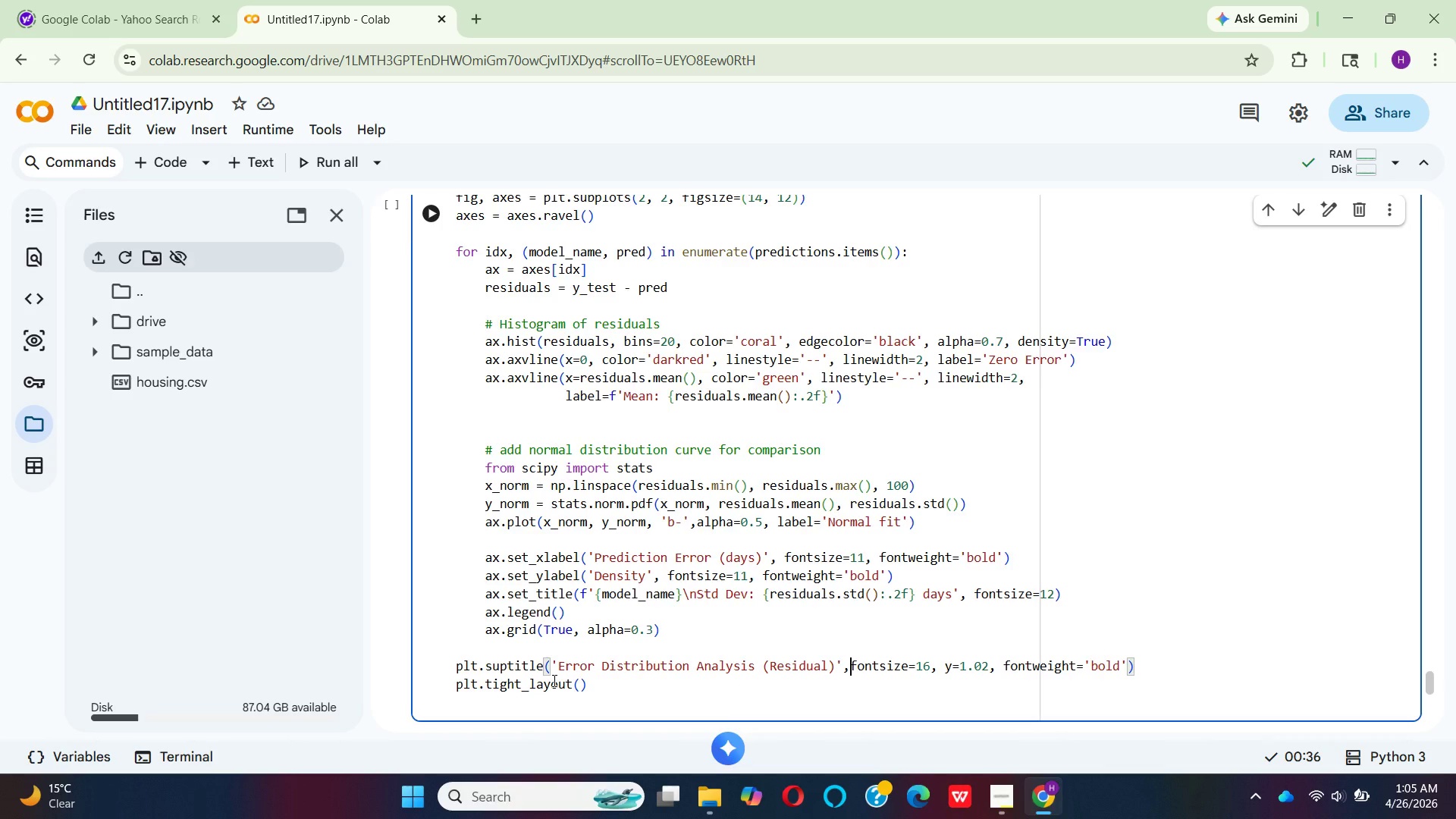 
key(Space)
 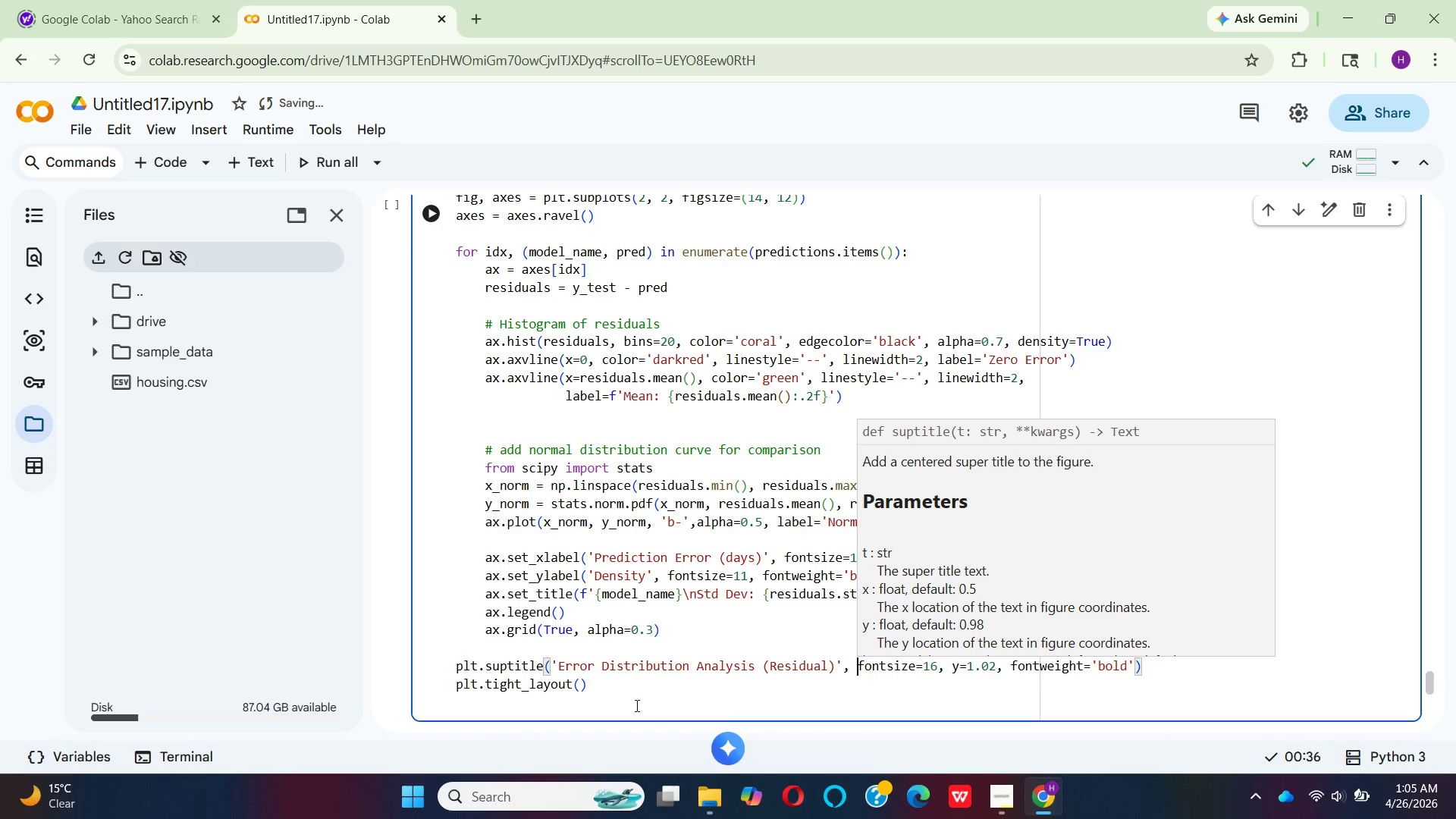 
left_click([604, 693])
 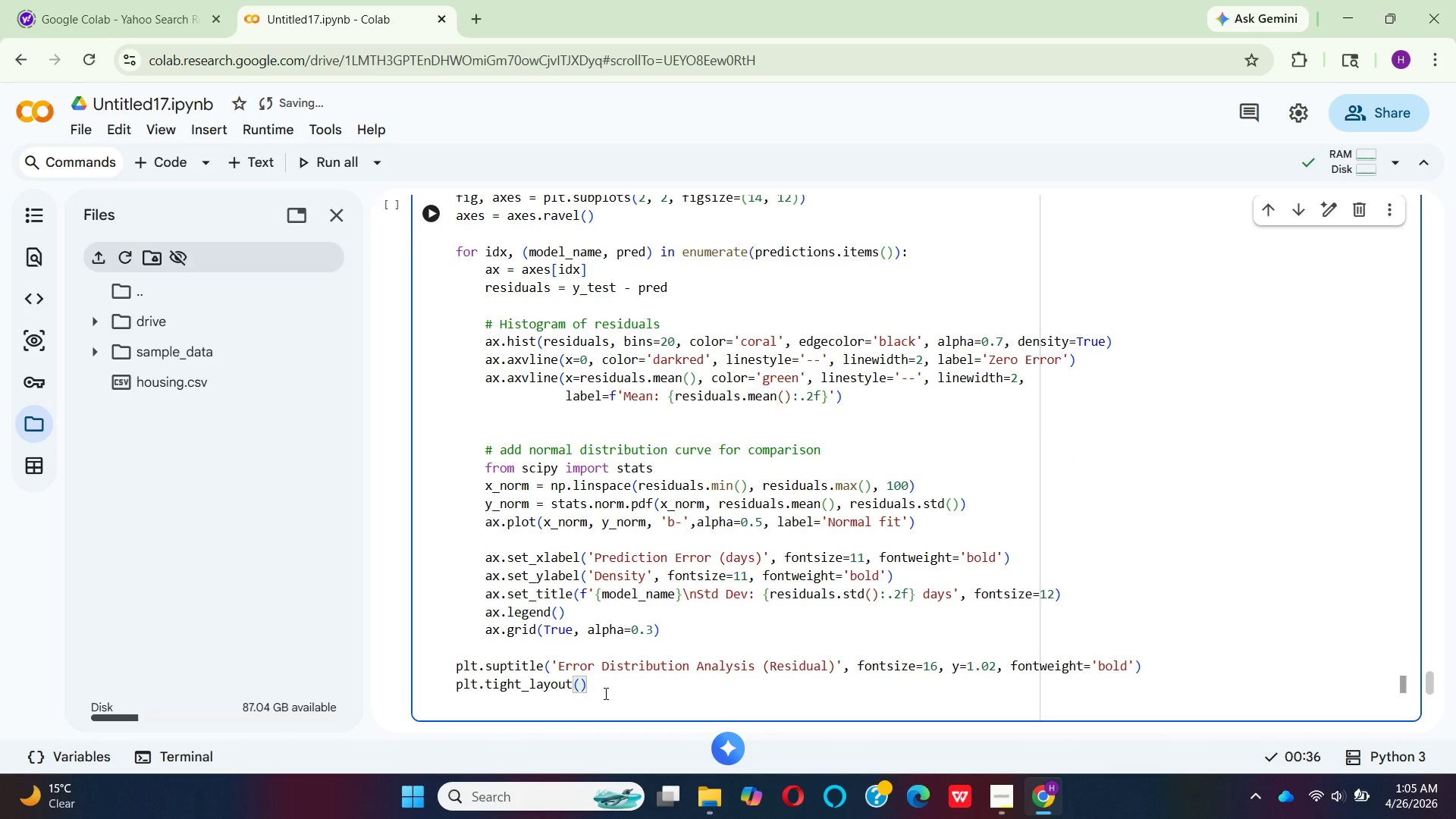 
key(Enter)
 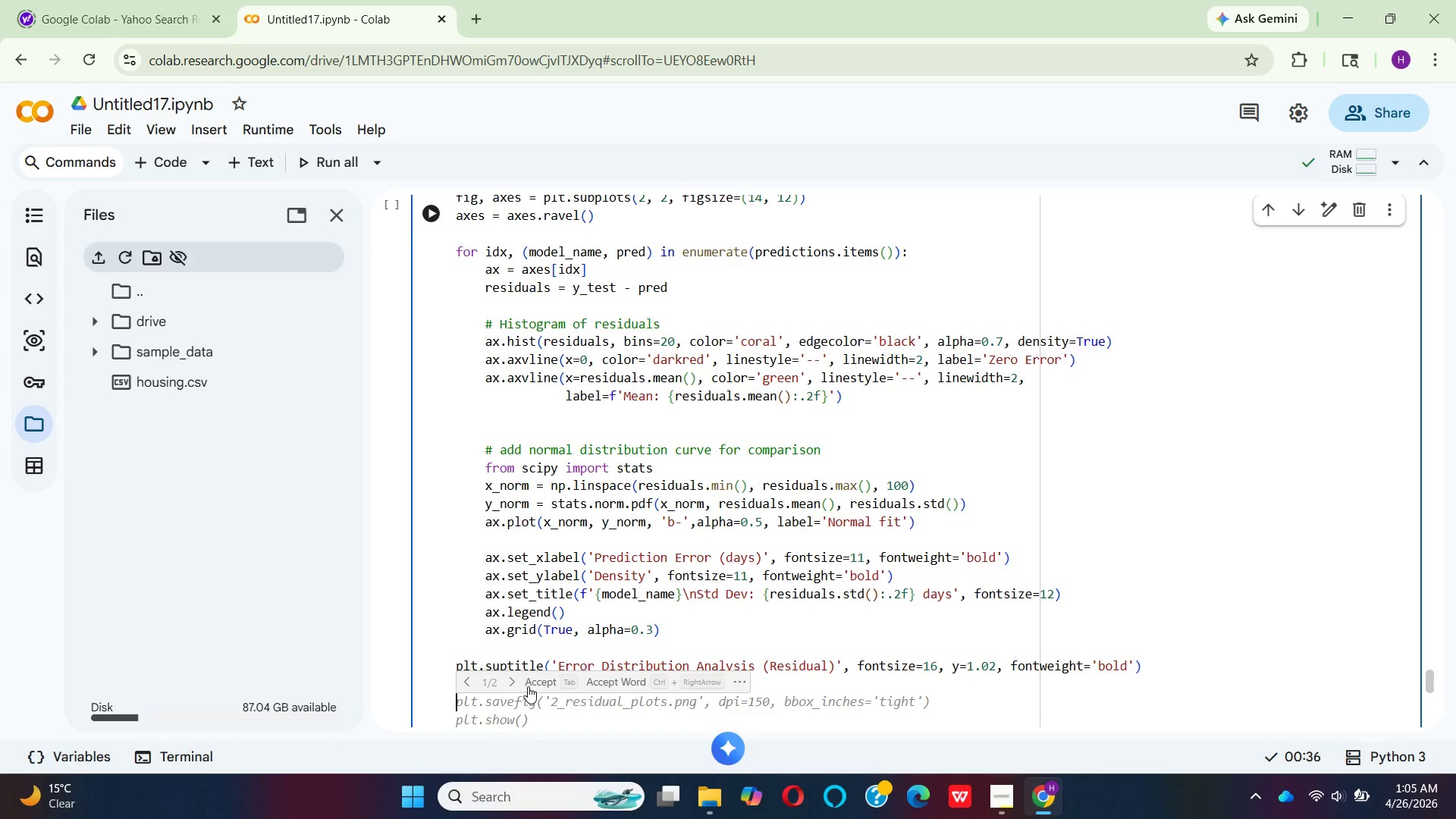 
wait(5.45)
 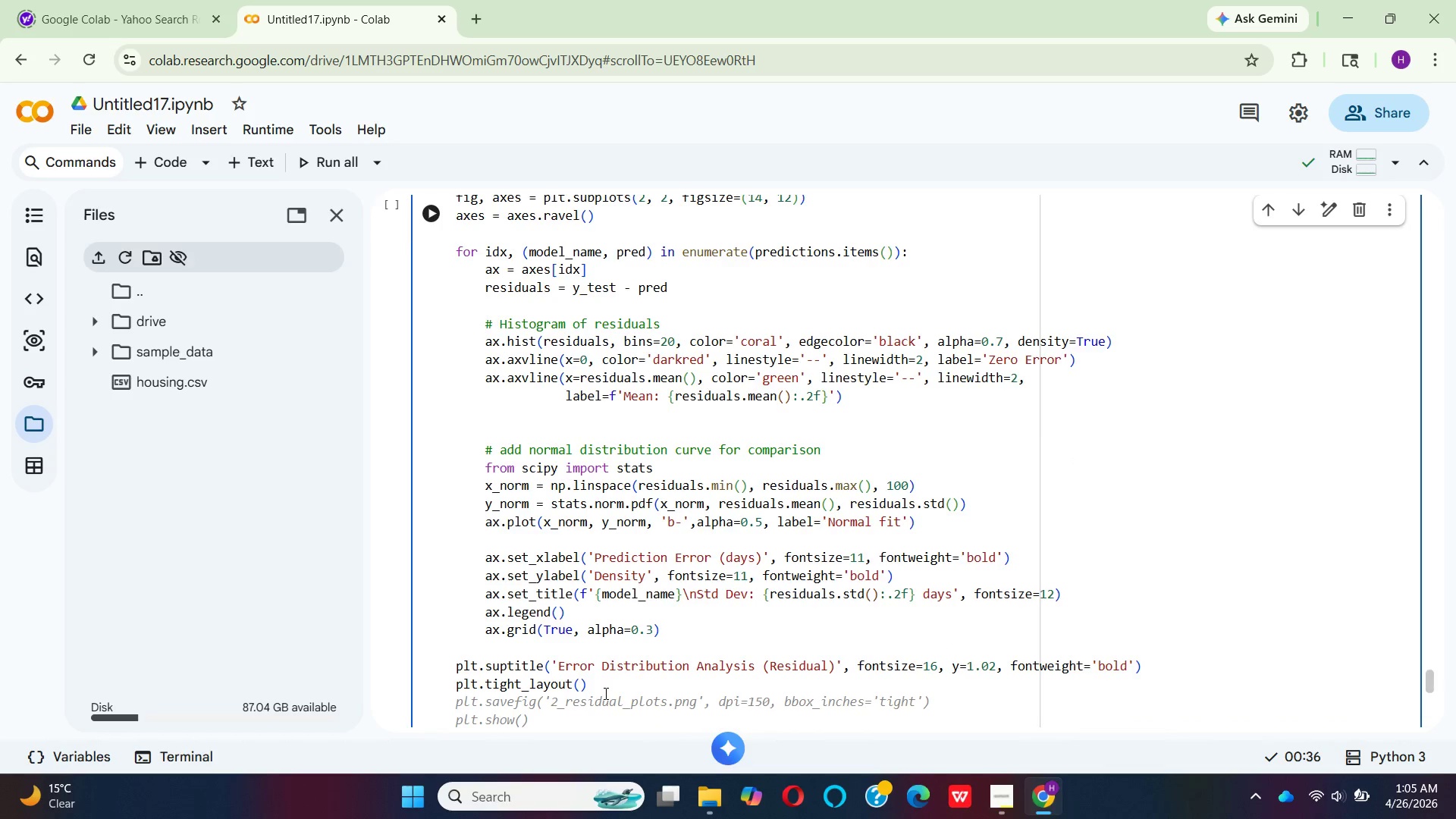 
scroll: coordinate [604, 714], scroll_direction: down, amount: 1.0
 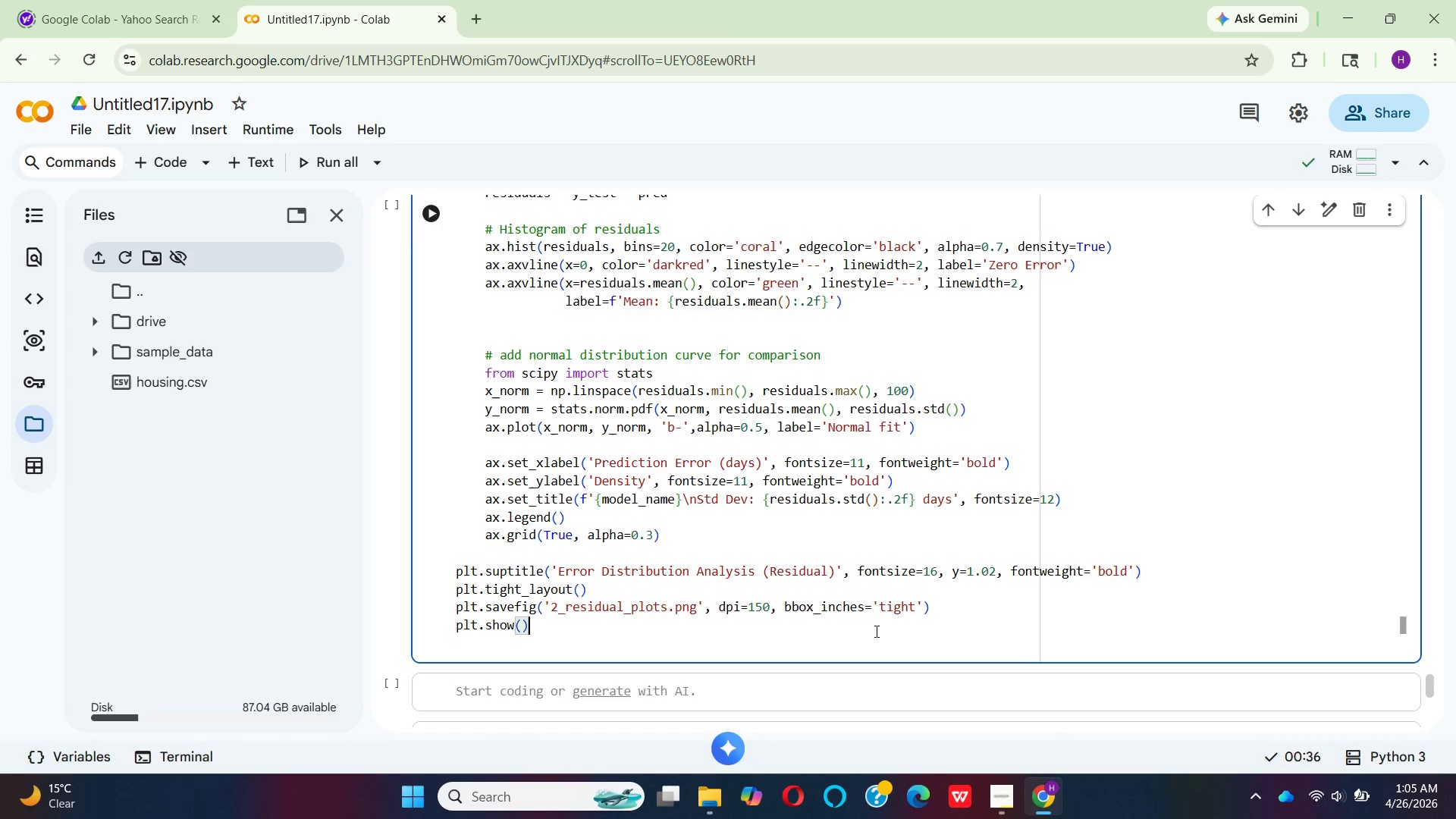 
wait(16.17)
 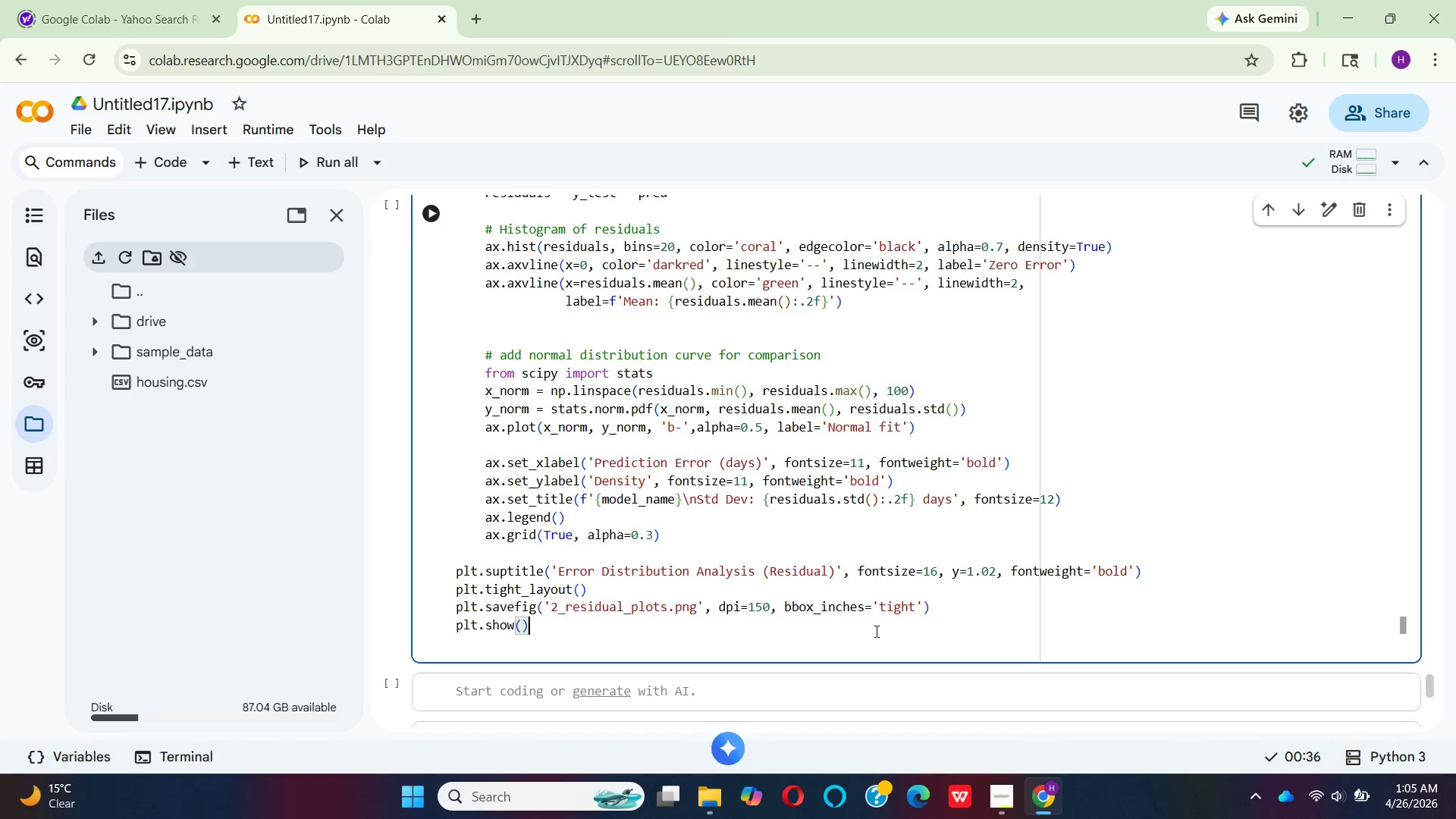 
left_click([437, 216])
 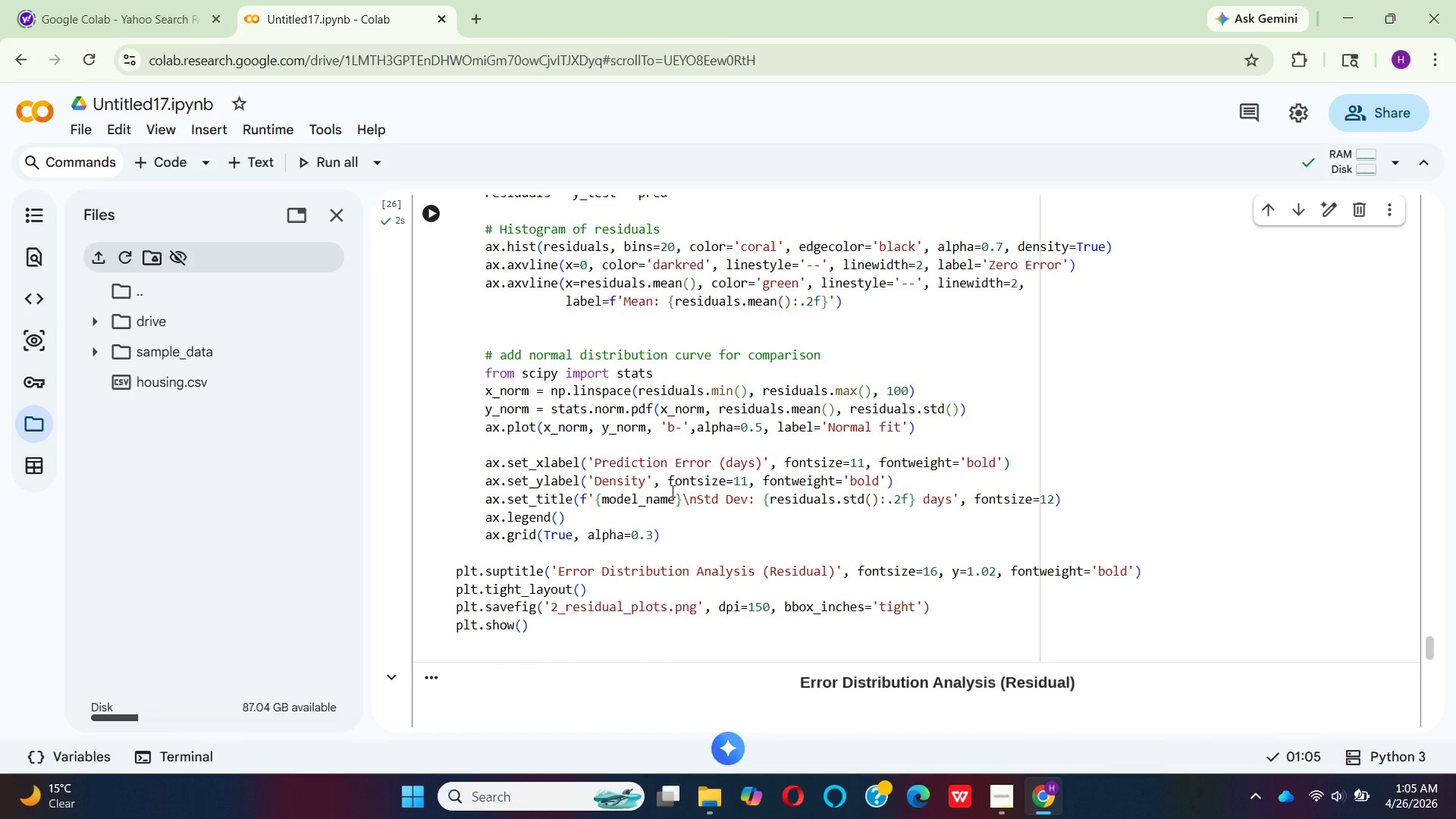 
wait(5.76)
 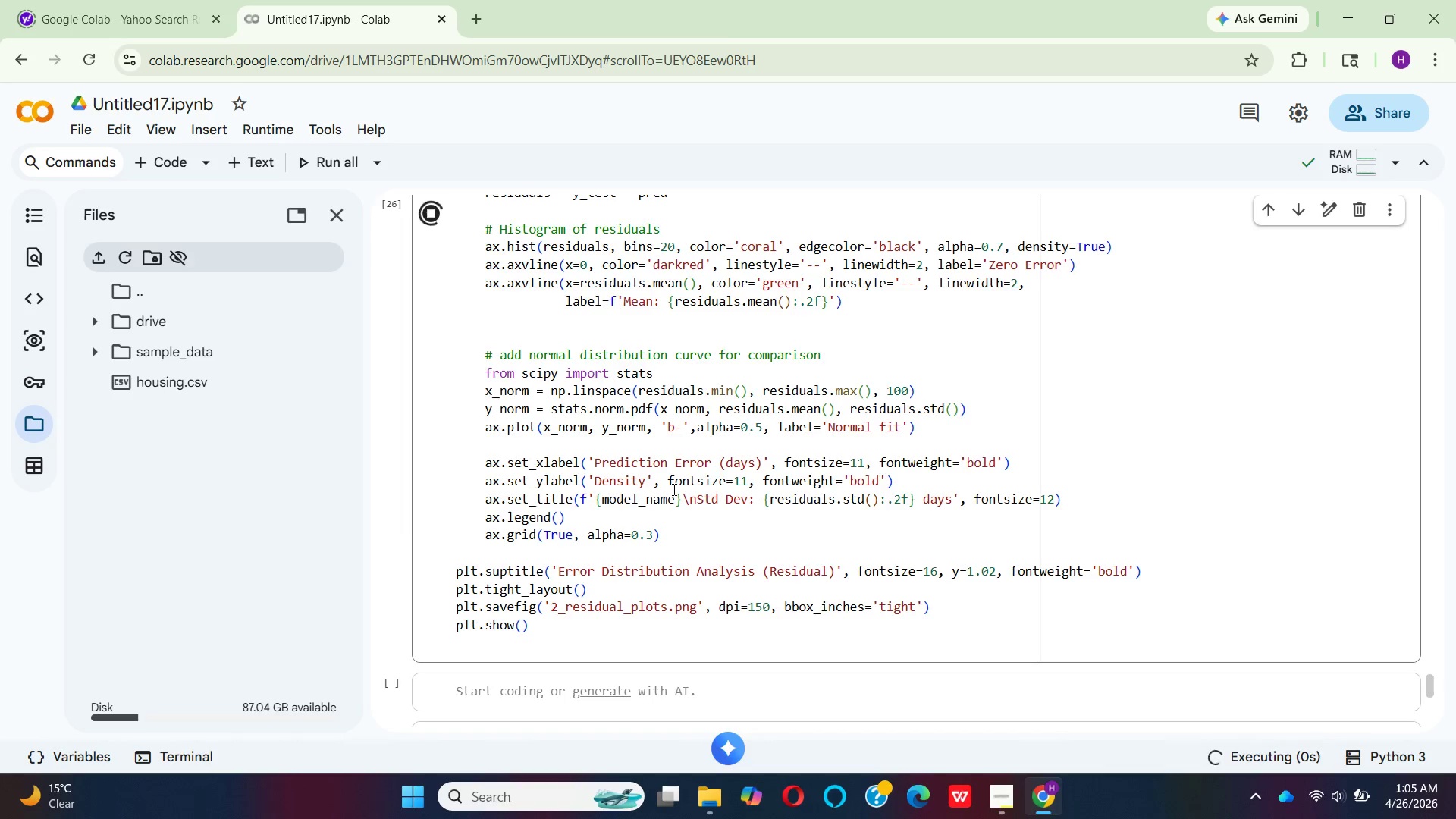 
scroll: coordinate [733, 503], scroll_direction: down, amount: 3.0
 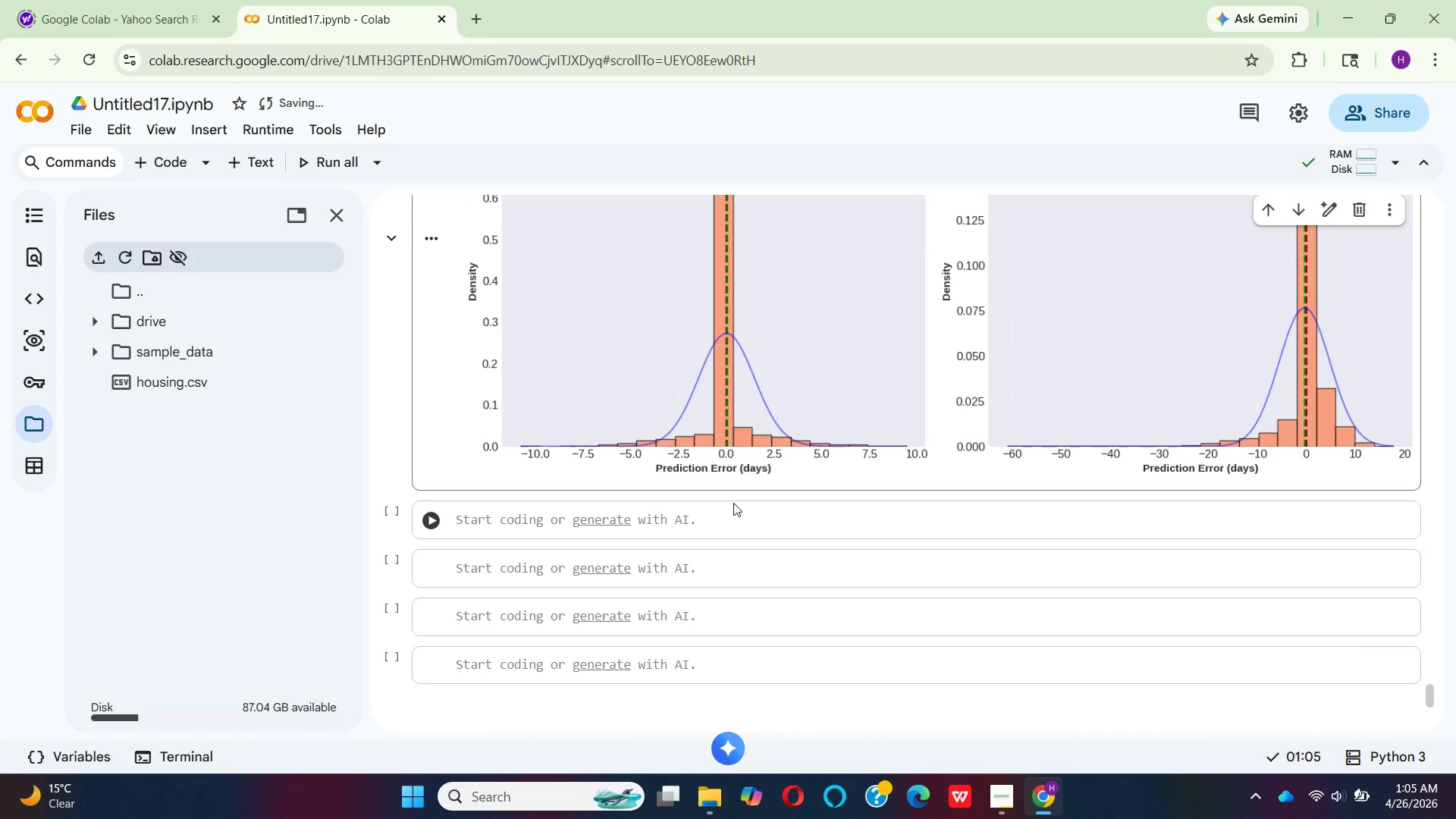 
scroll: coordinate [733, 503], scroll_direction: up, amount: 11.0
 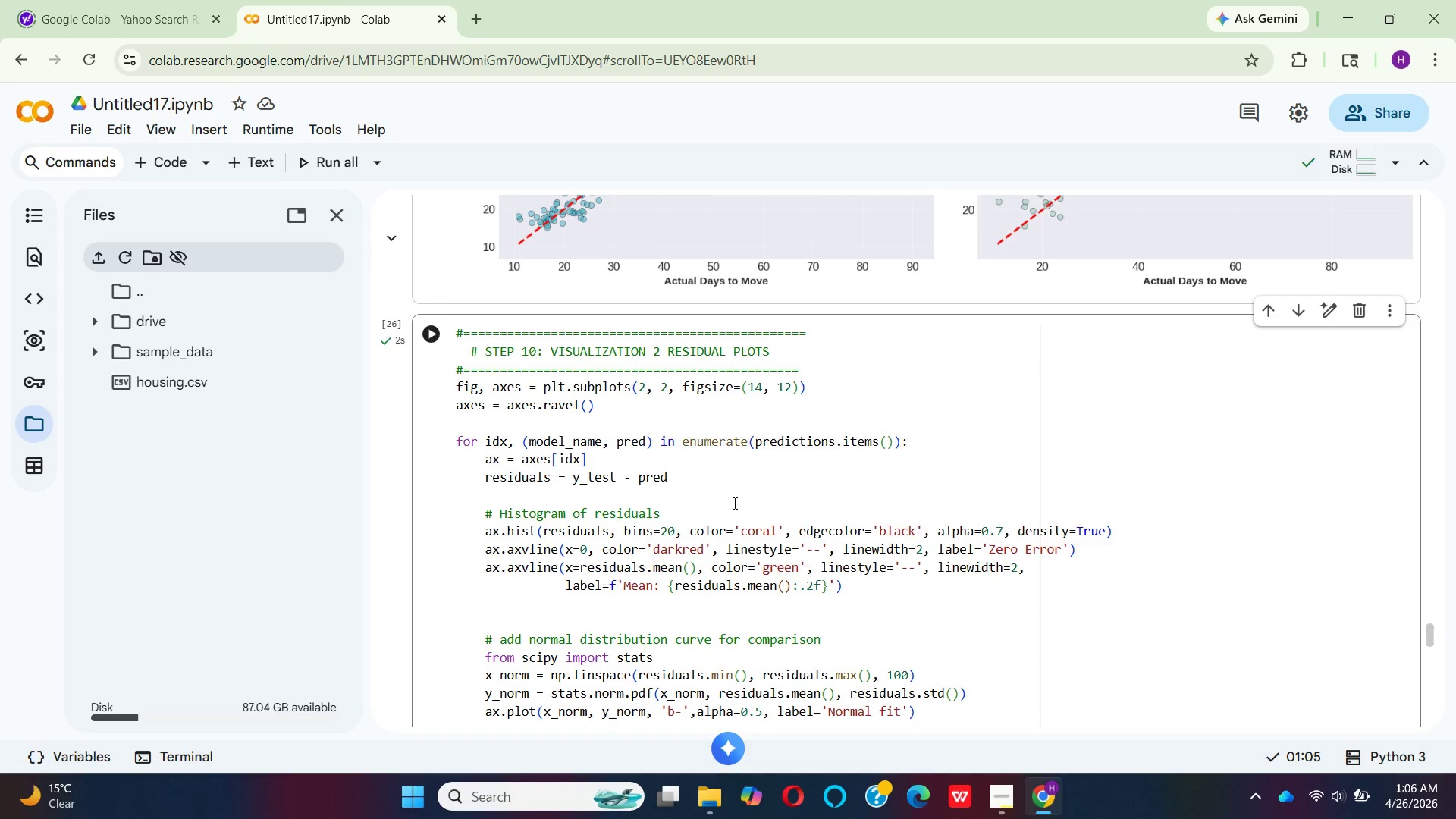 
scroll: coordinate [733, 503], scroll_direction: down, amount: 7.0
 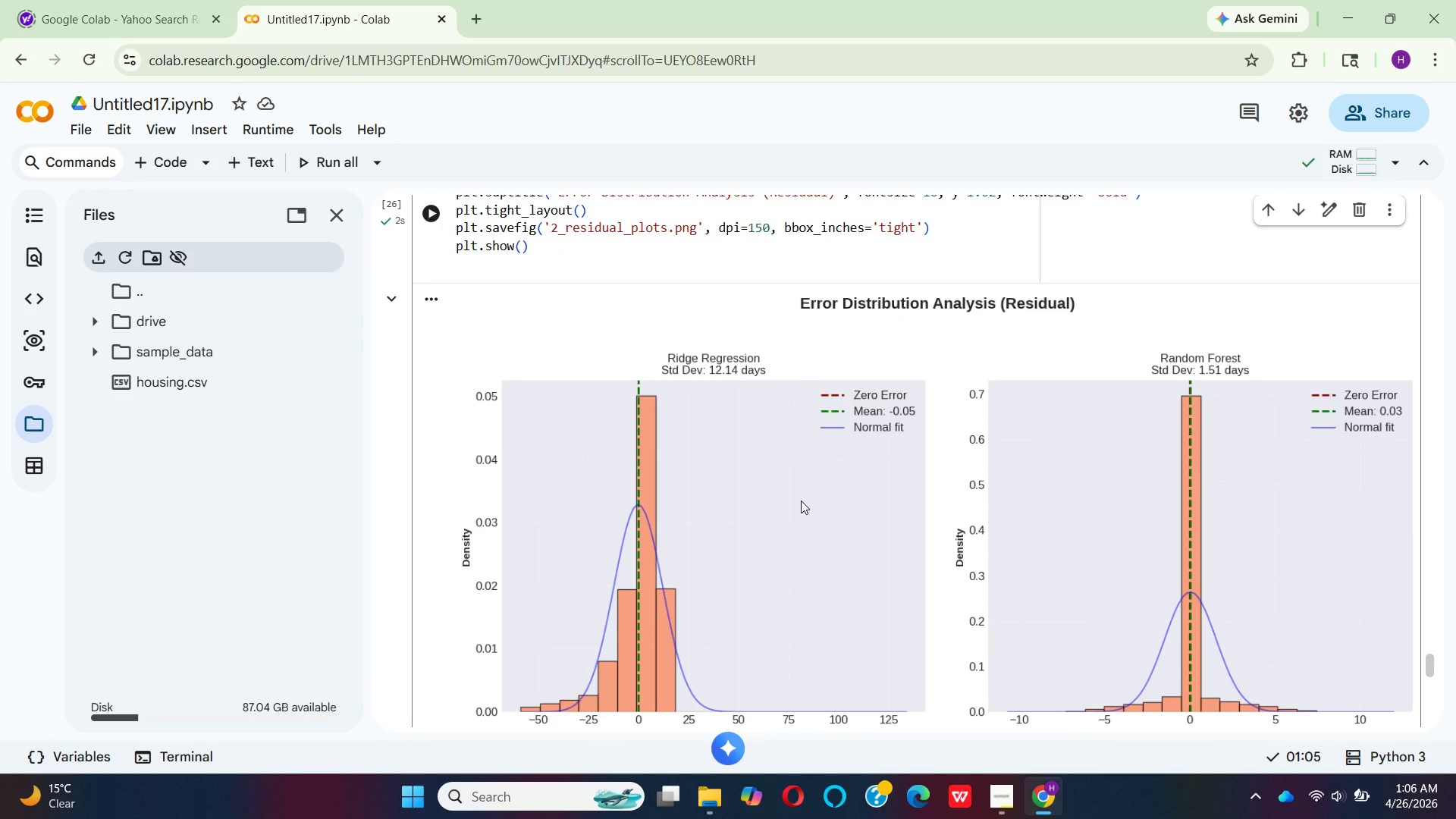 
wait(7.71)
 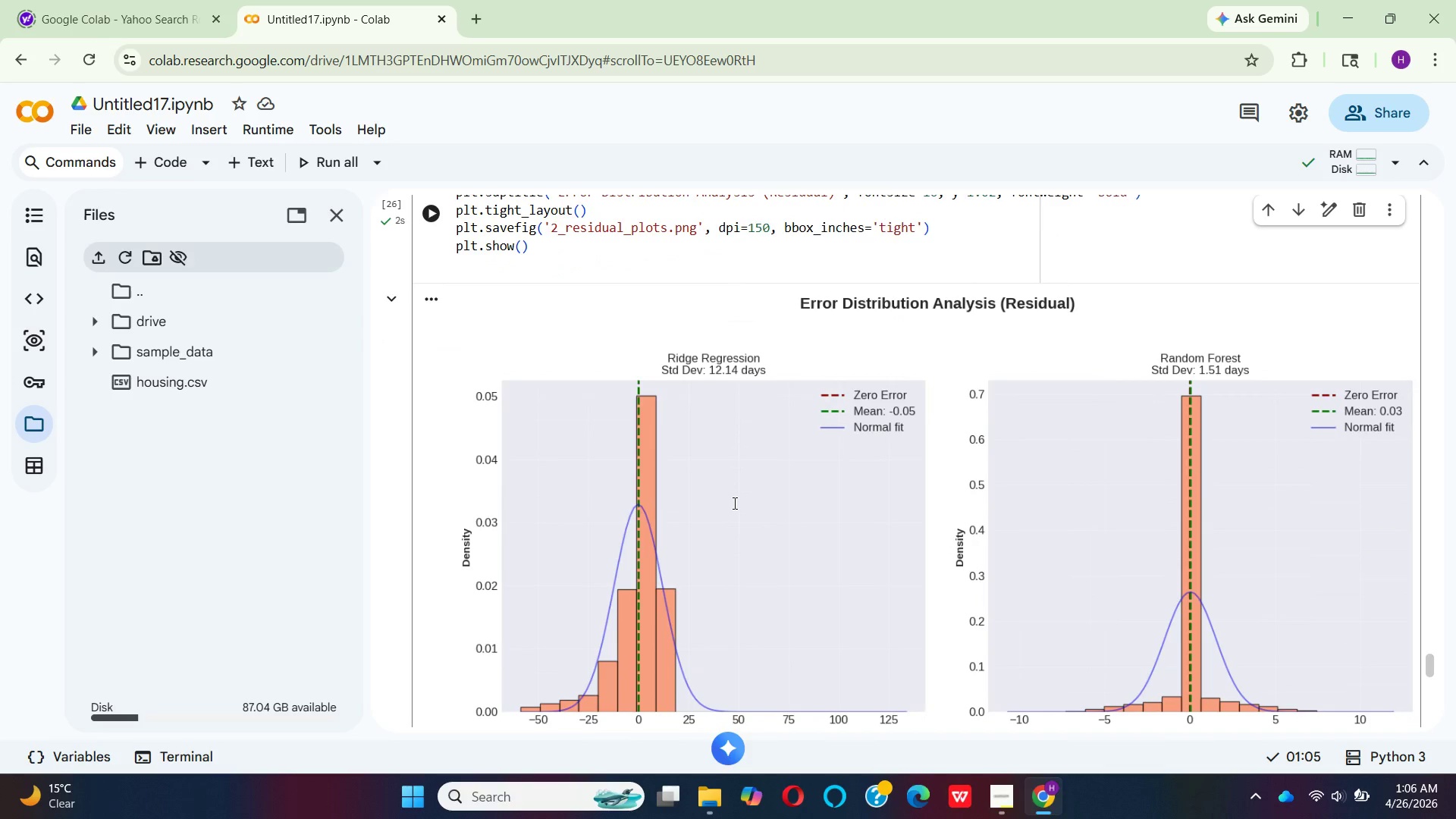 
scroll: coordinate [798, 501], scroll_direction: down, amount: 5.0
 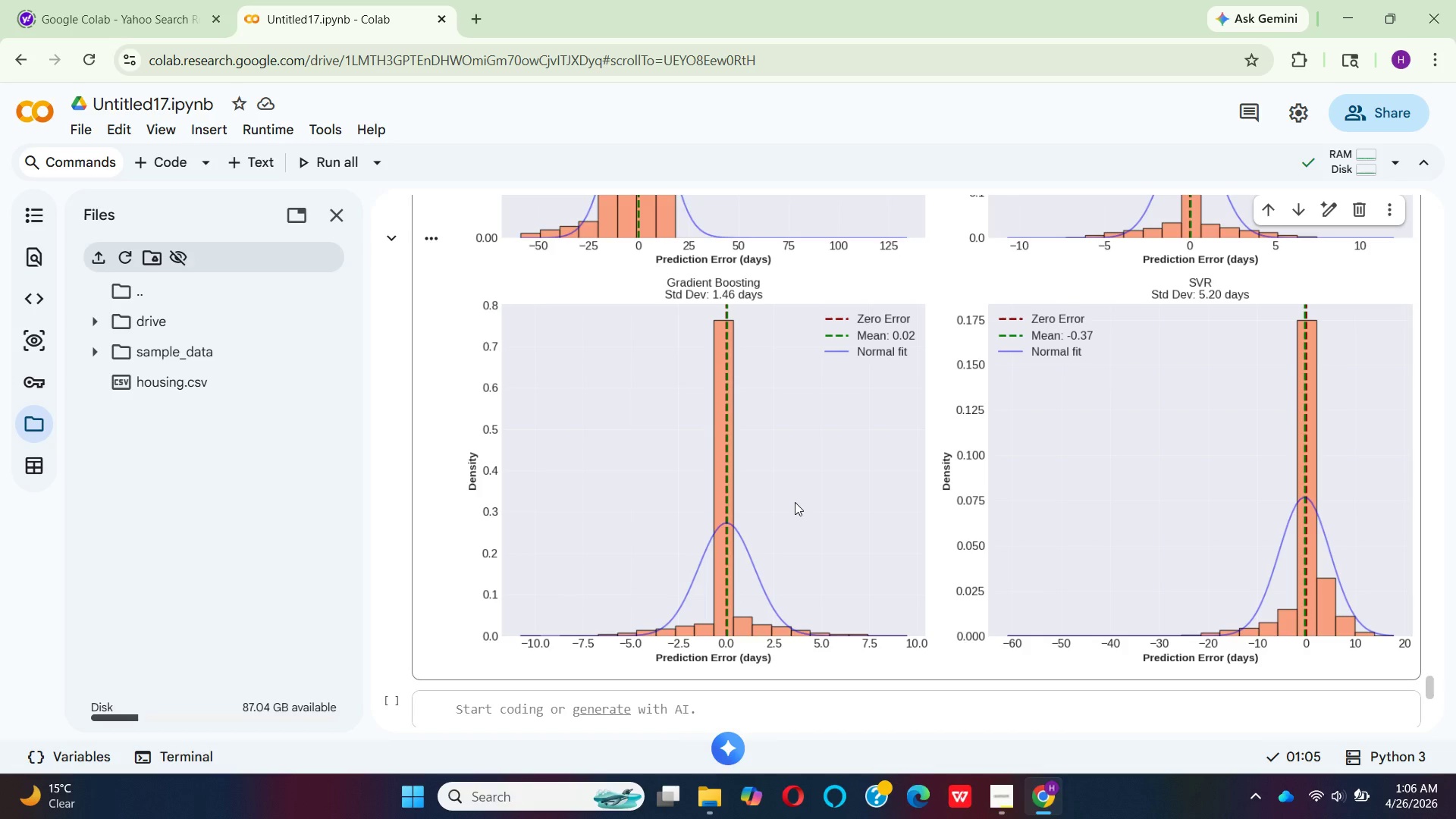 
scroll: coordinate [795, 502], scroll_direction: up, amount: 1.0
 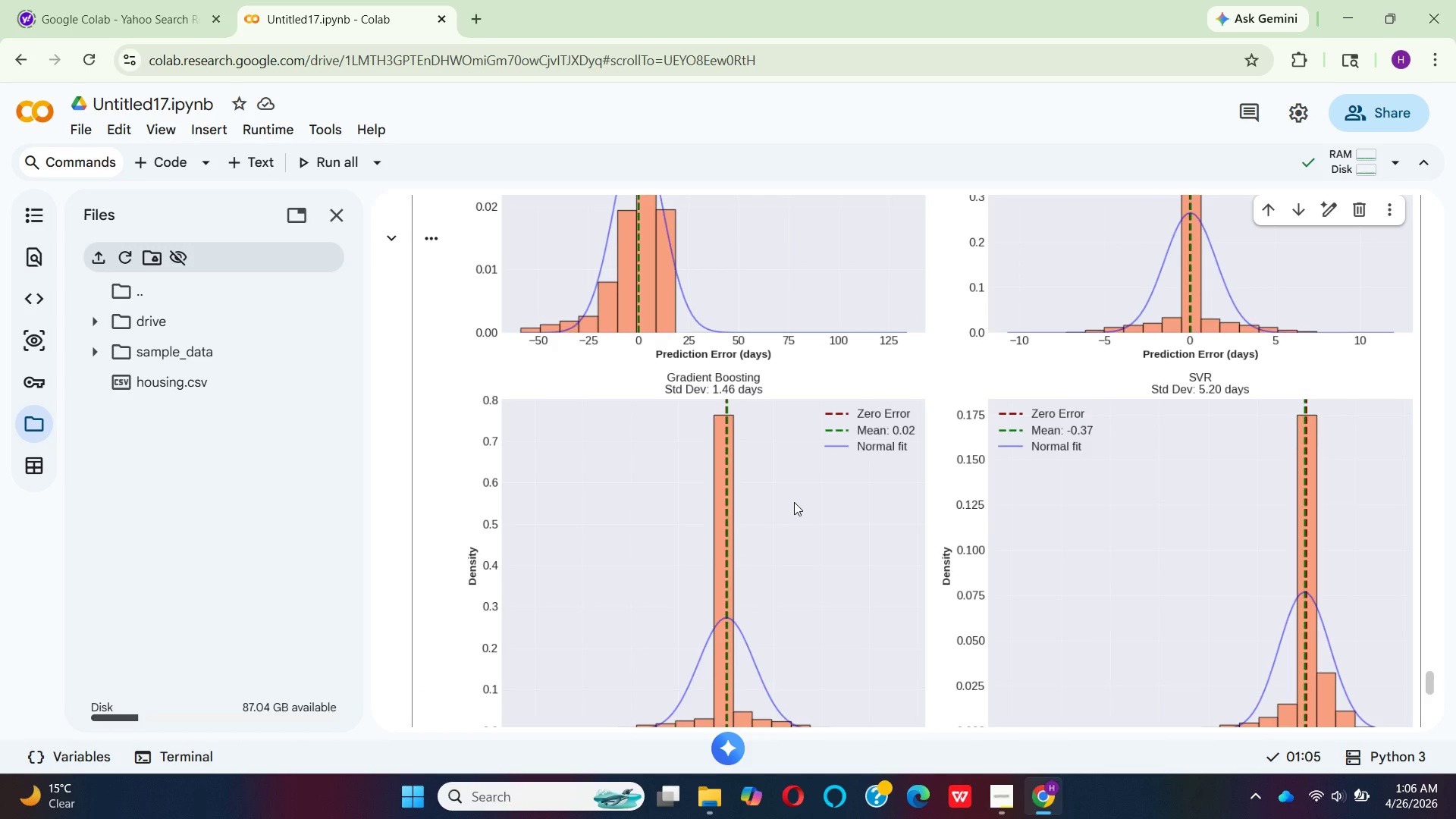 
wait(12.21)
 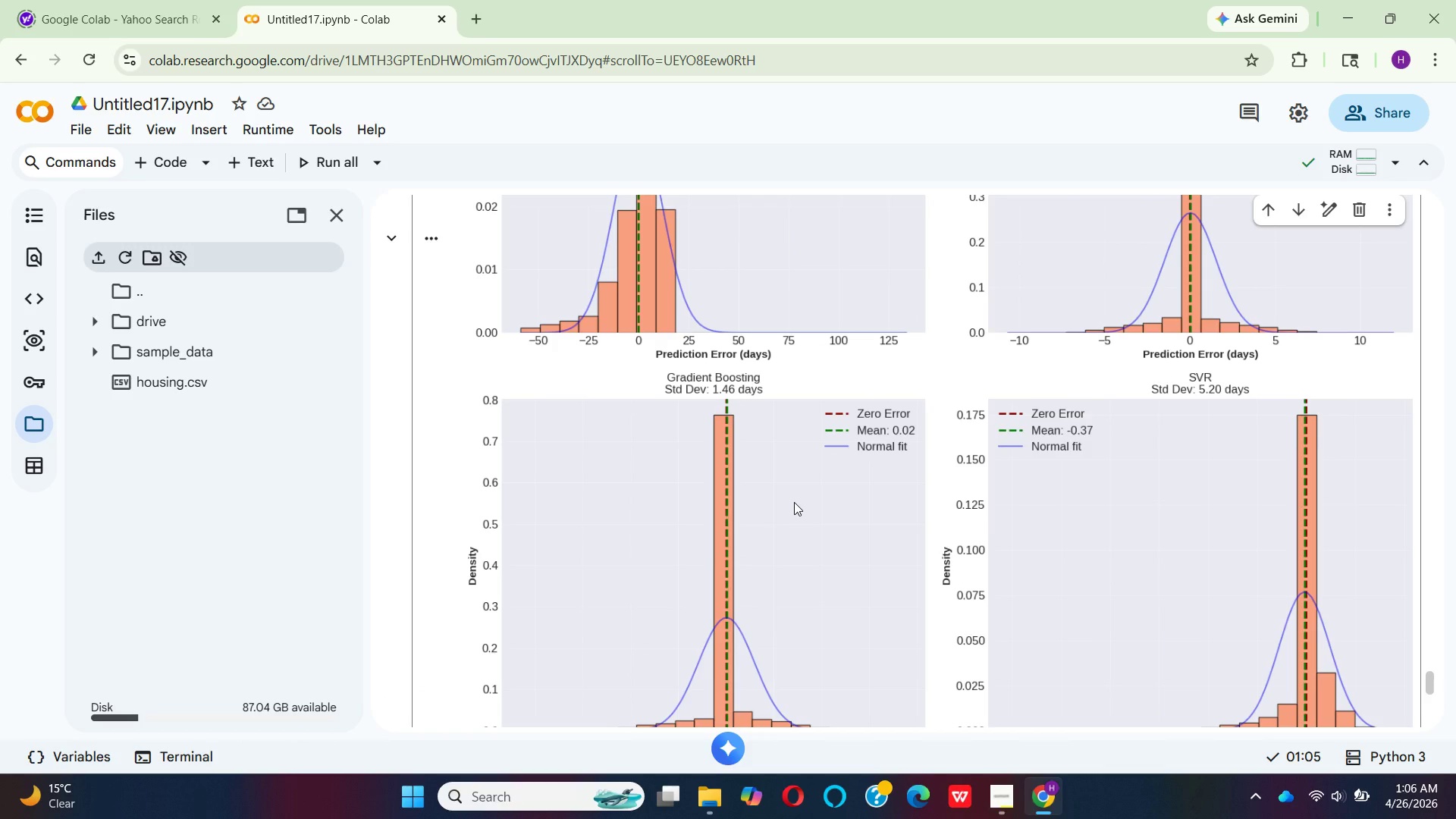 
scroll: coordinate [926, 491], scroll_direction: down, amount: 5.0